 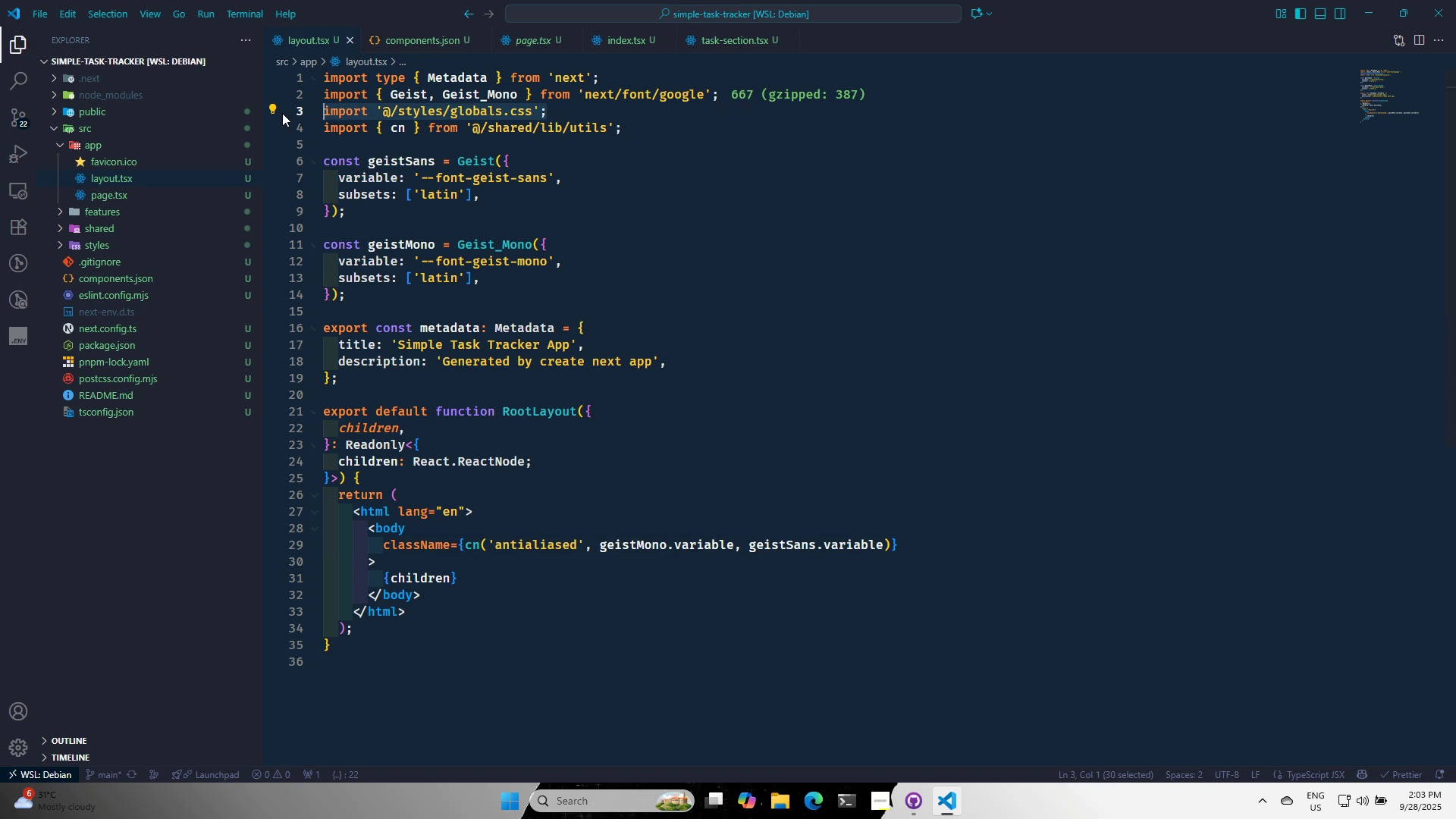 
key(Control+X)
 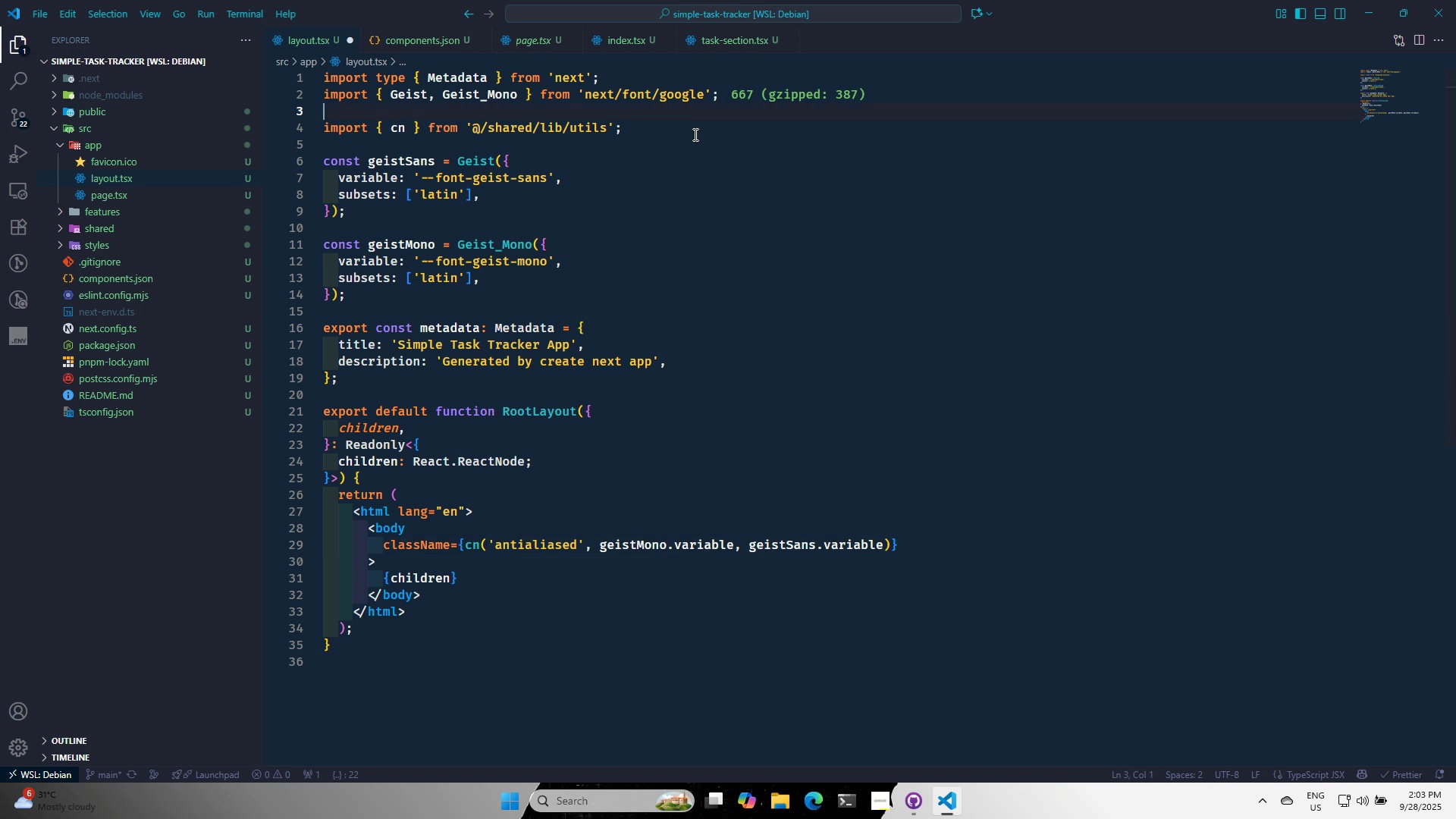 
left_click([694, 134])
 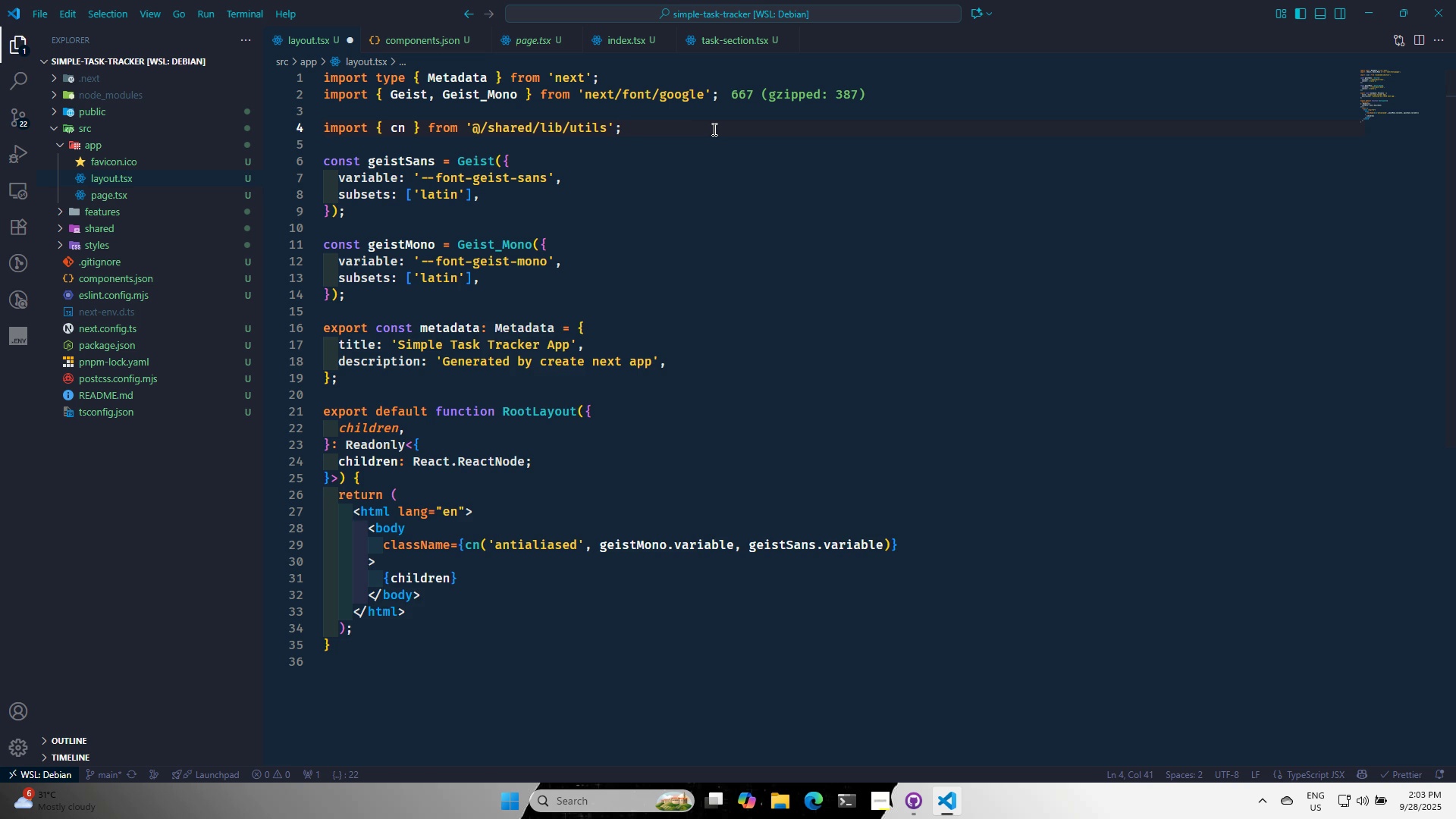 
key(Enter)
 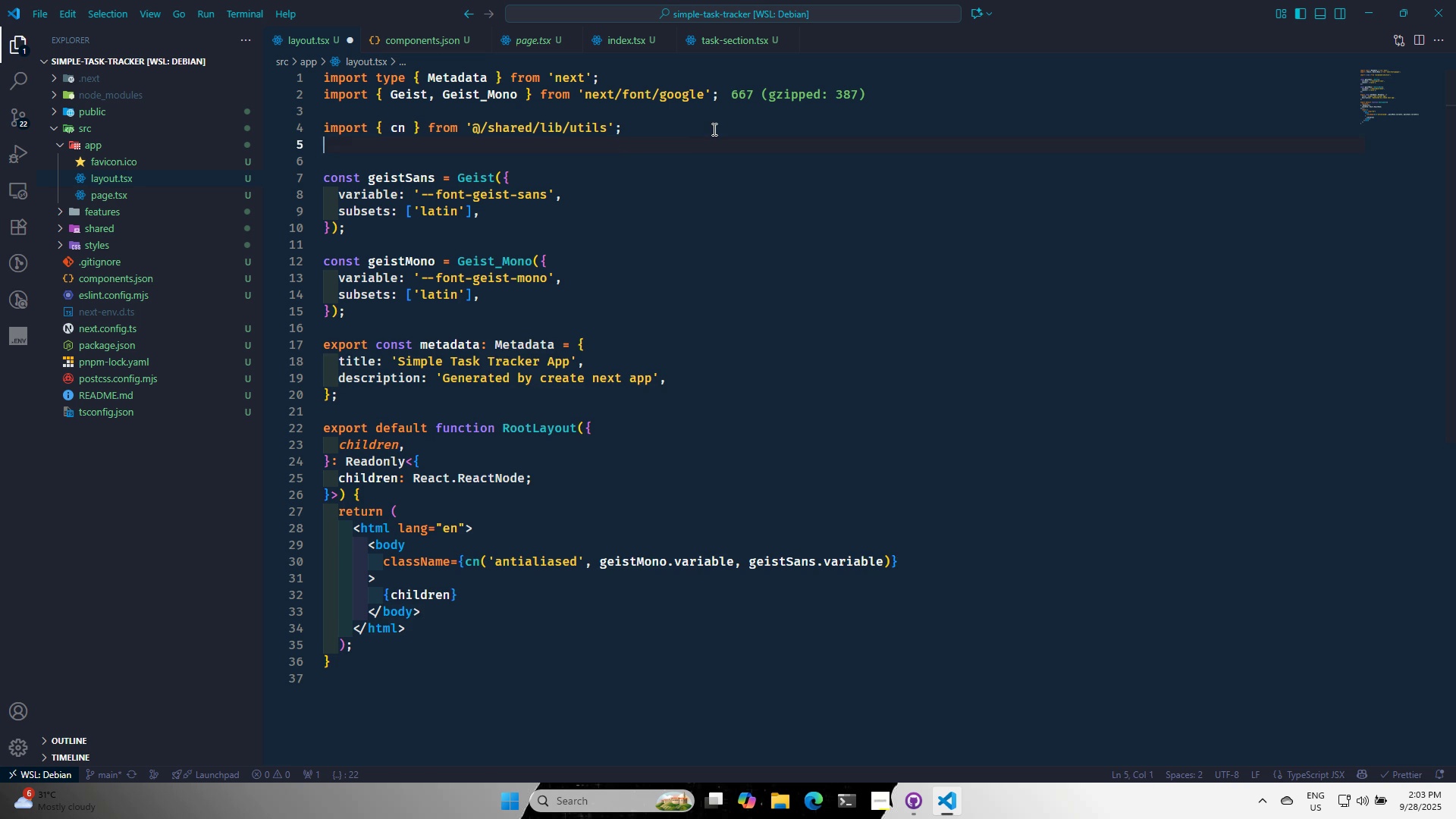 
key(Enter)